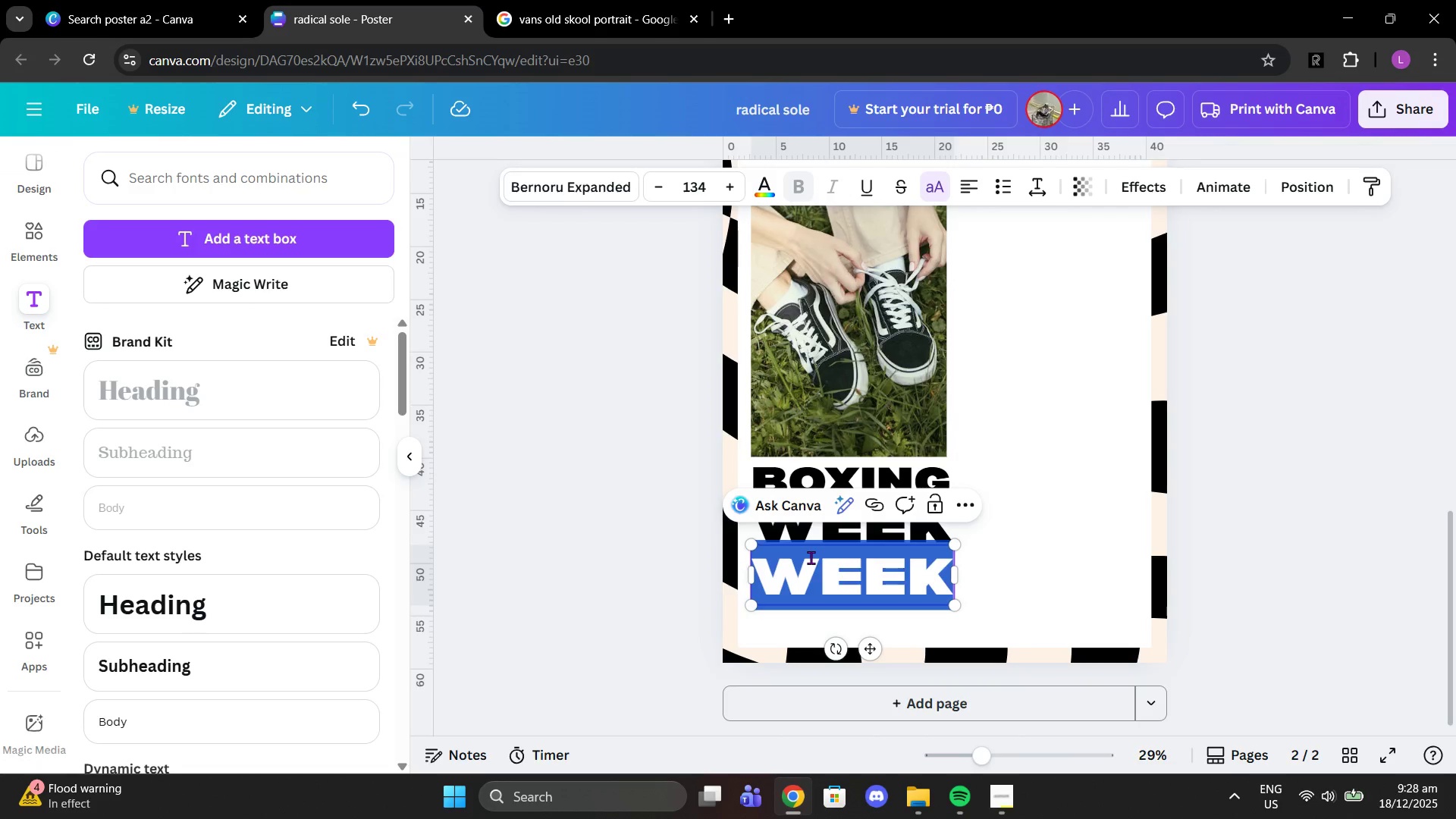 
type(sale)
 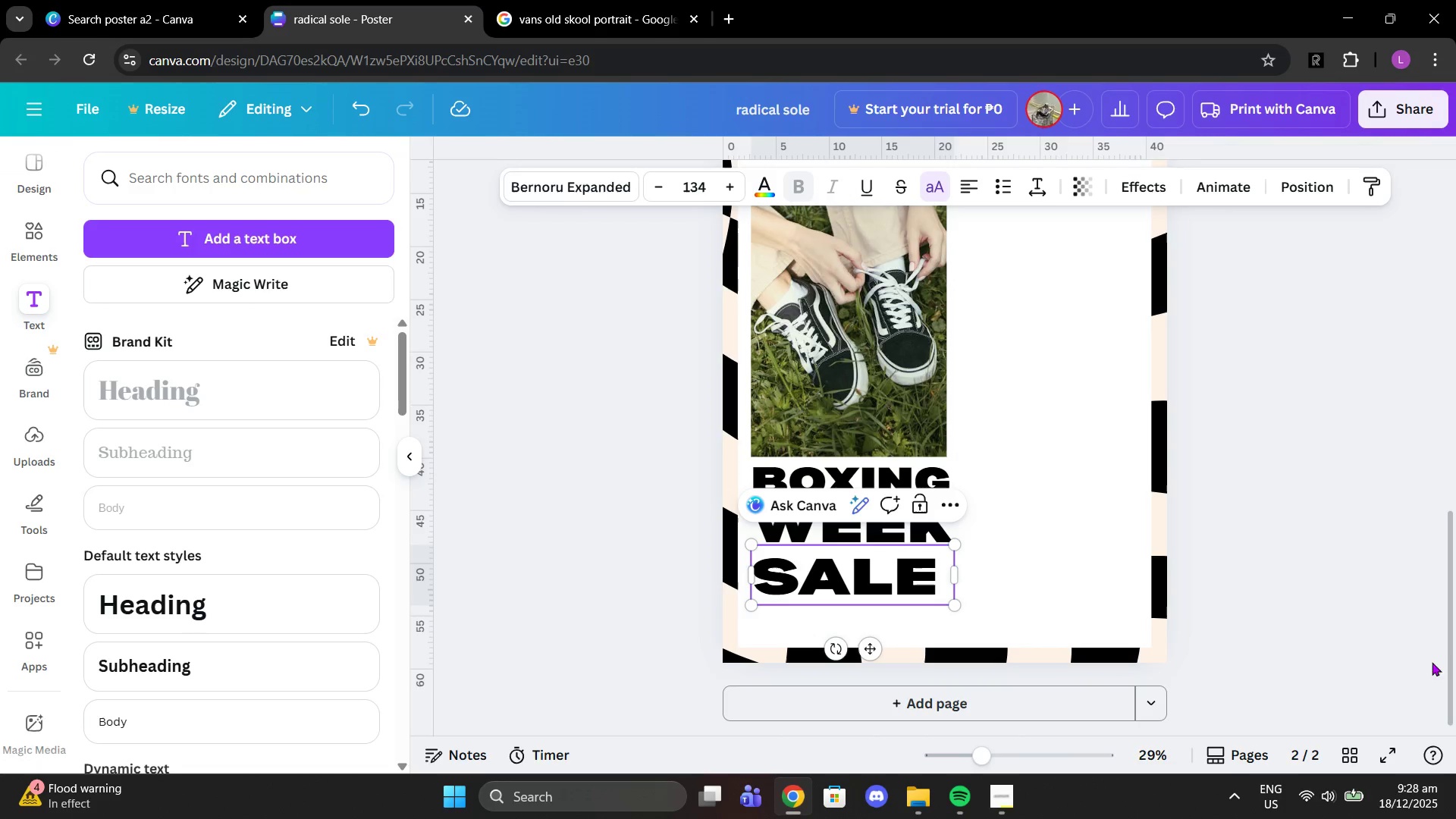 
left_click([1413, 585])
 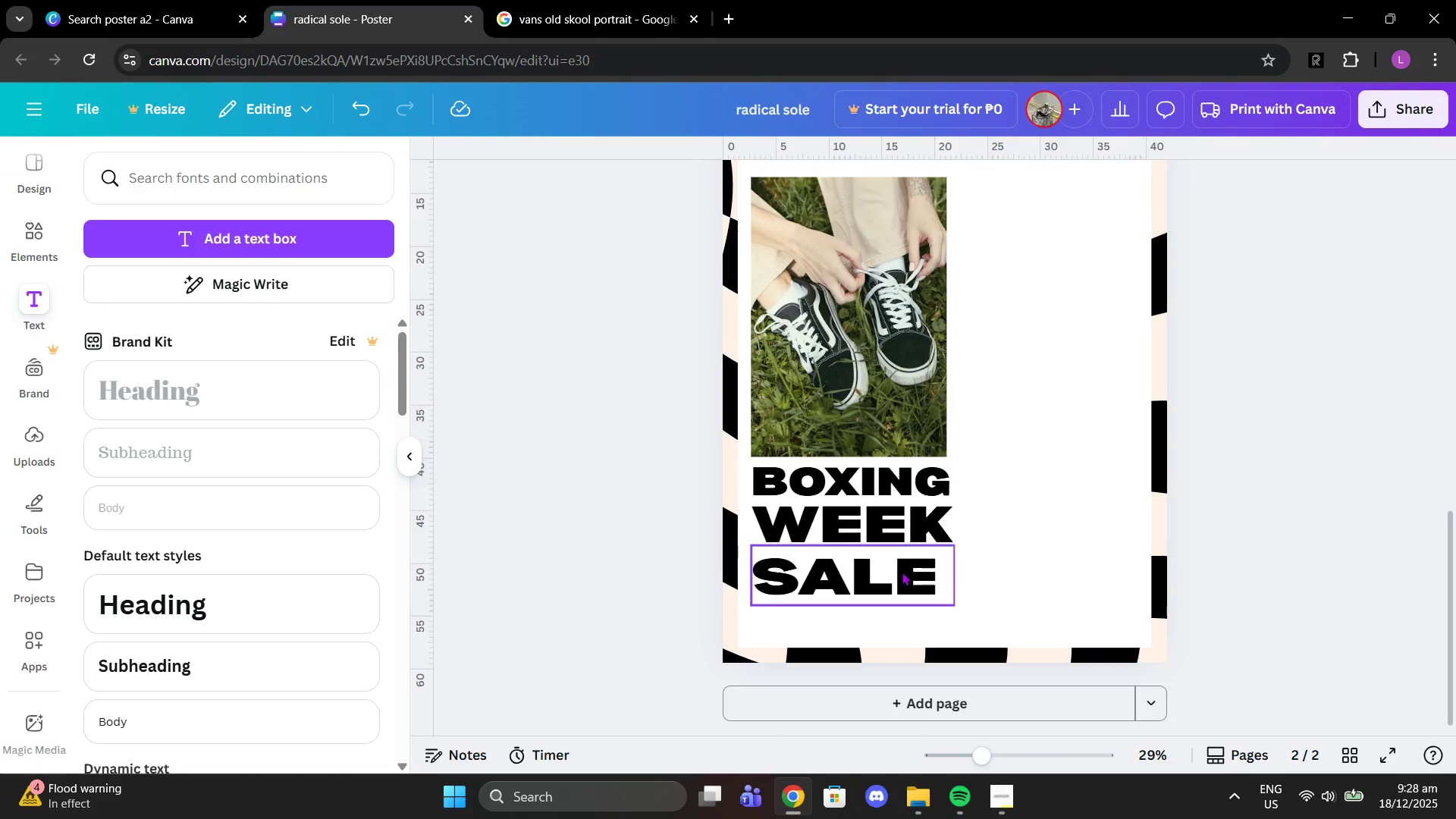 
left_click([896, 571])
 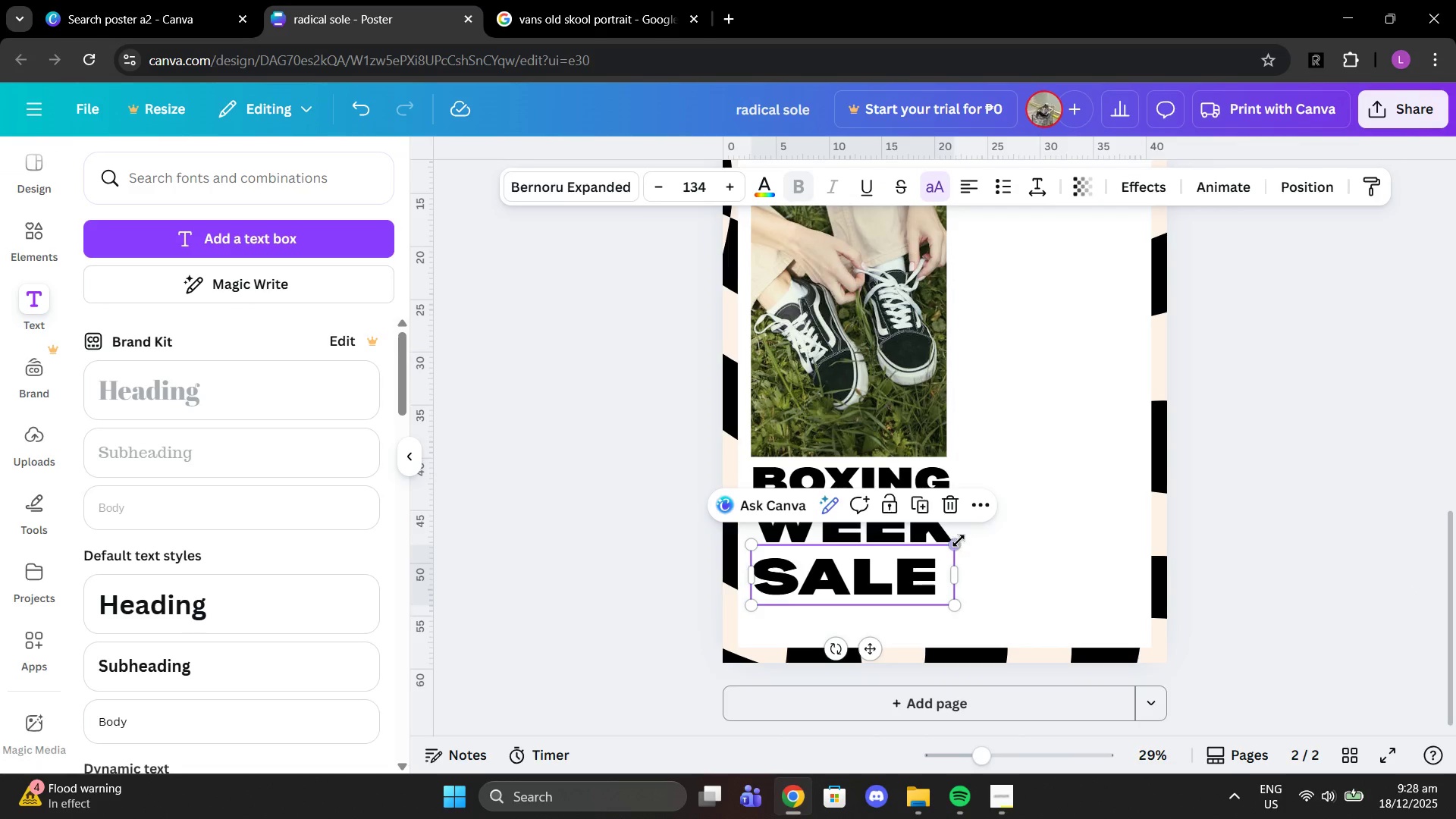 
left_click_drag(start_coordinate=[958, 541], to_coordinate=[976, 536])
 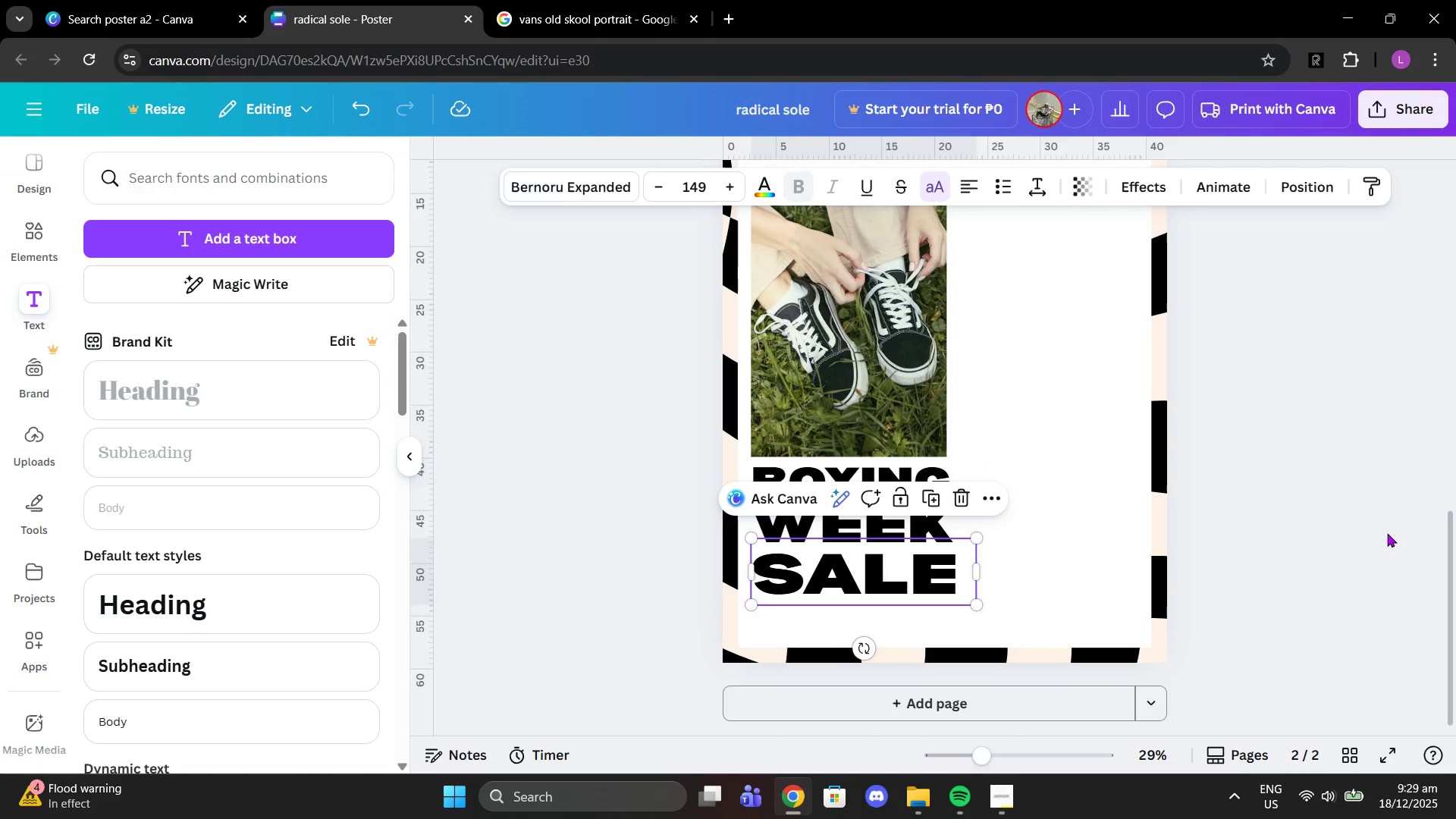 
left_click([1387, 533])
 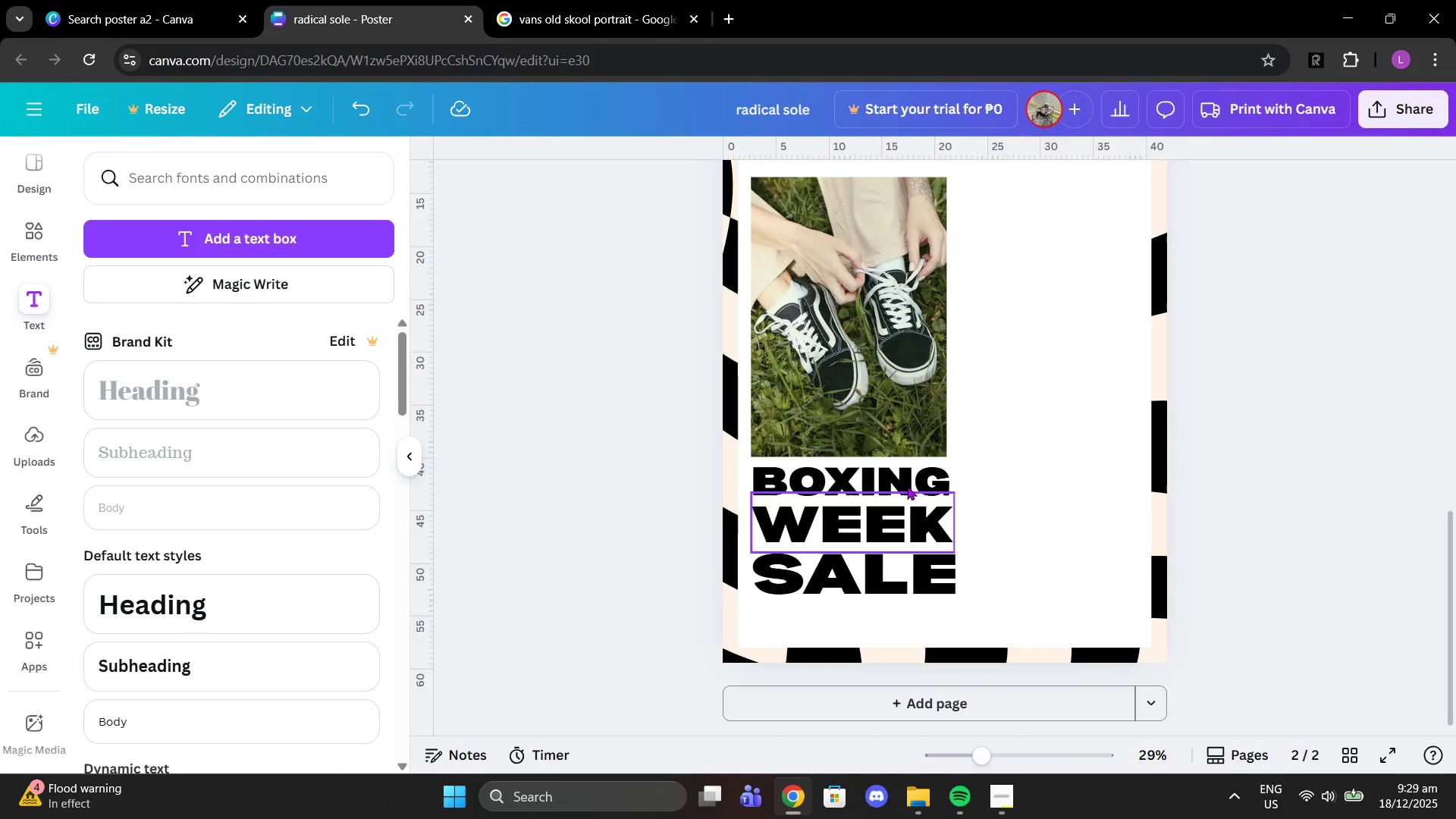 
left_click([912, 529])
 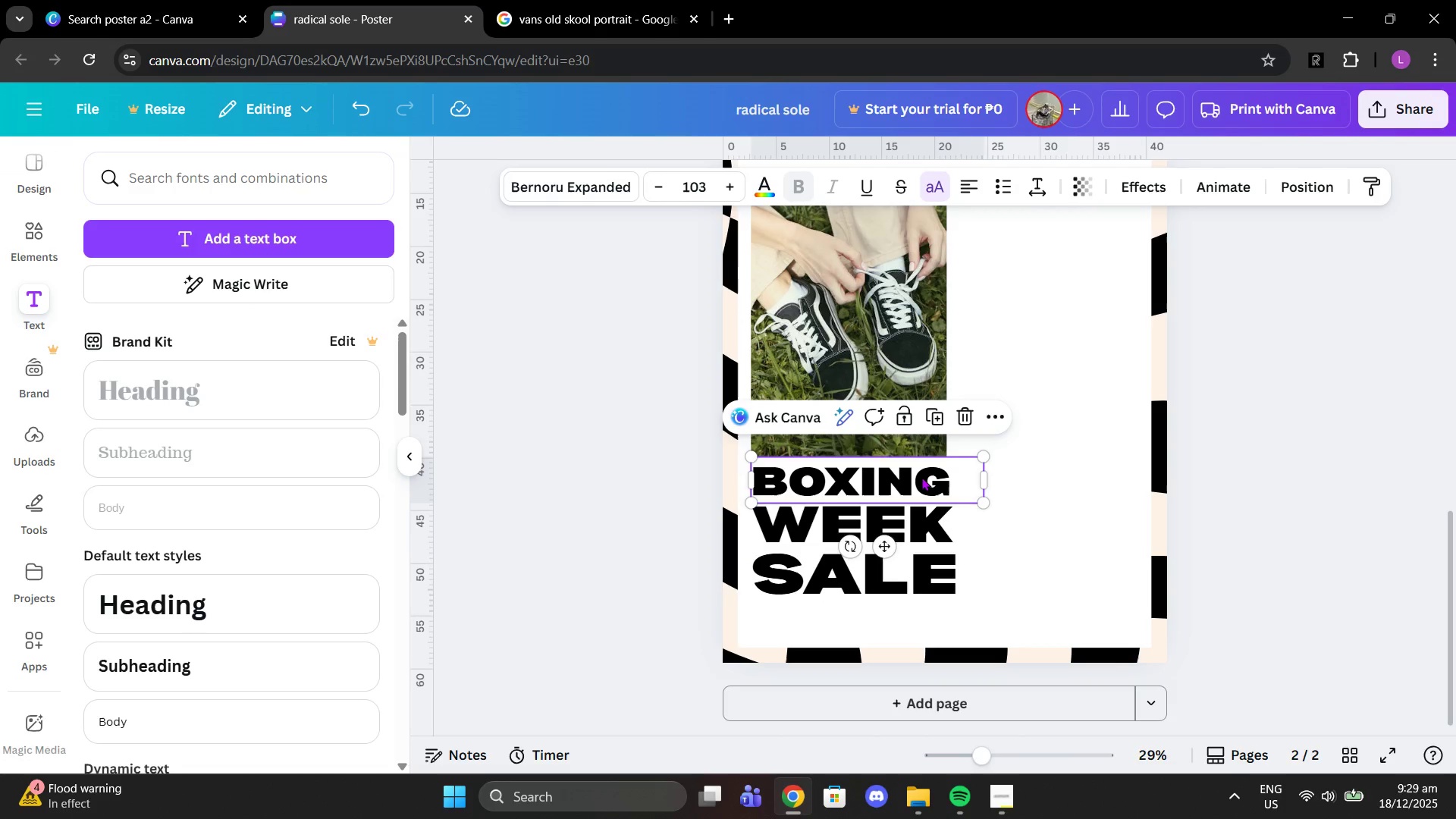 
double_click([921, 477])
 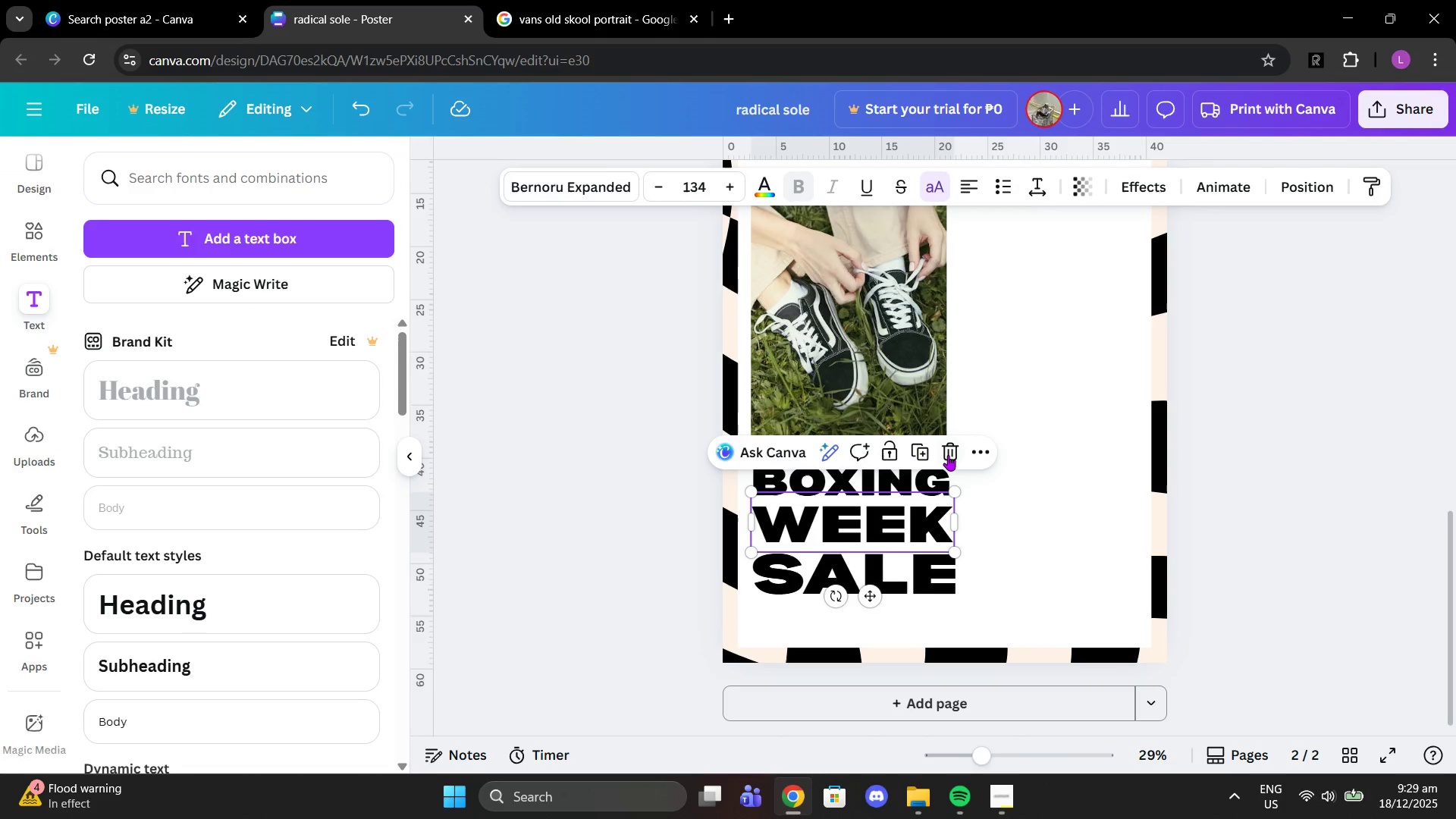 
left_click([948, 455])
 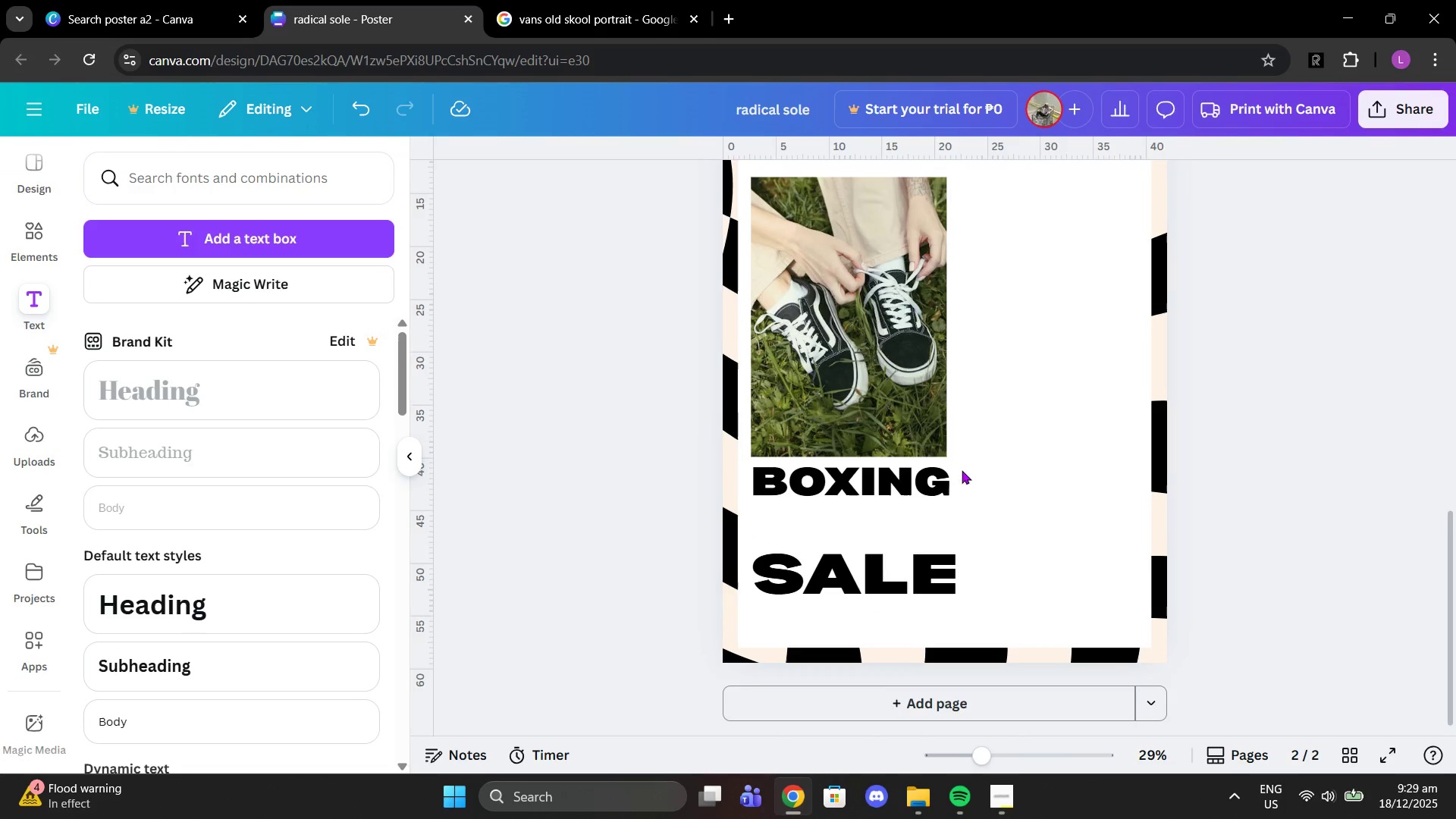 
scroll: coordinate [984, 498], scroll_direction: up, amount: 2.0
 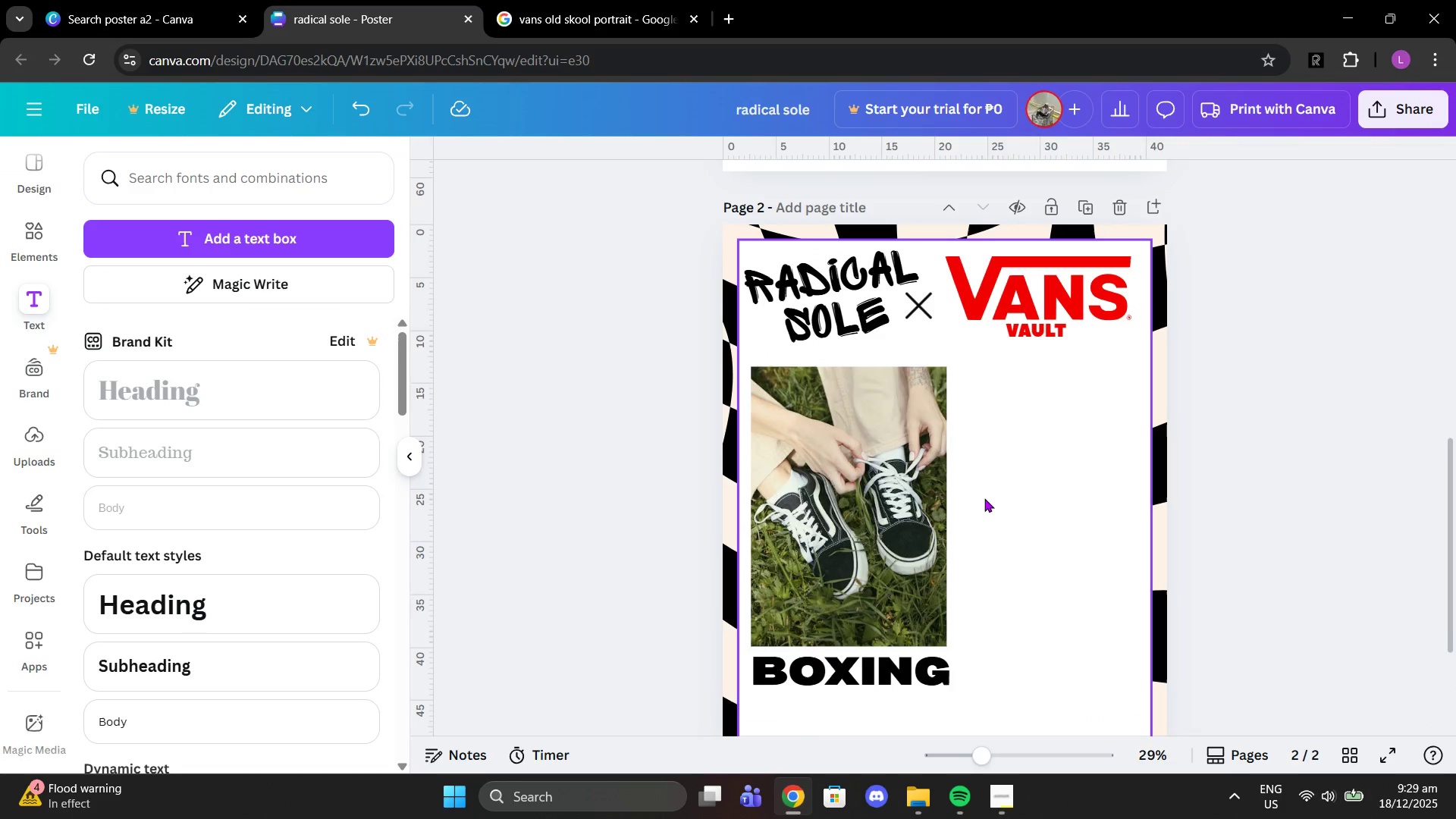 
scroll: coordinate [984, 498], scroll_direction: down, amount: 2.0
 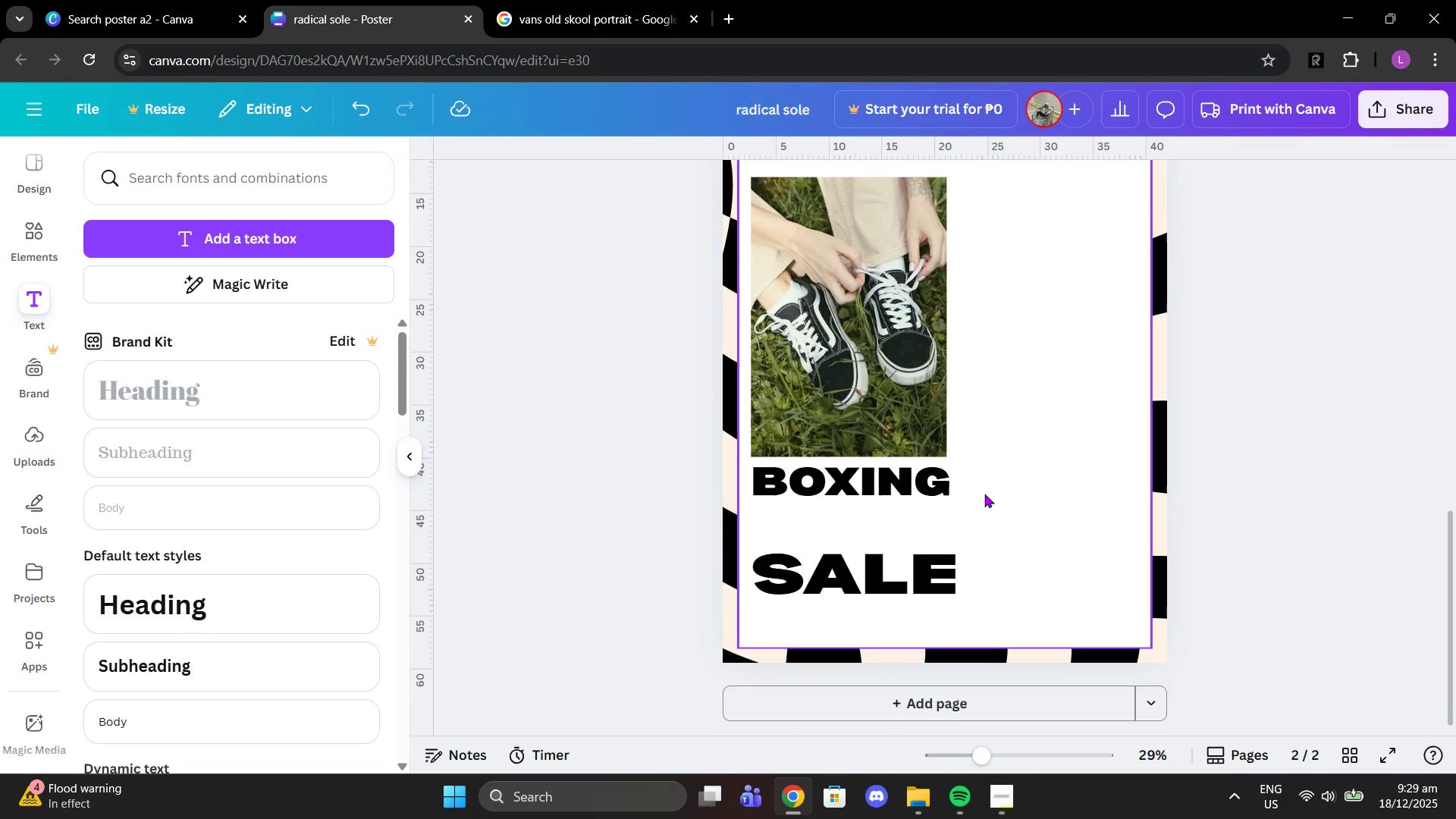 
scroll: coordinate [984, 494], scroll_direction: up, amount: 1.0
 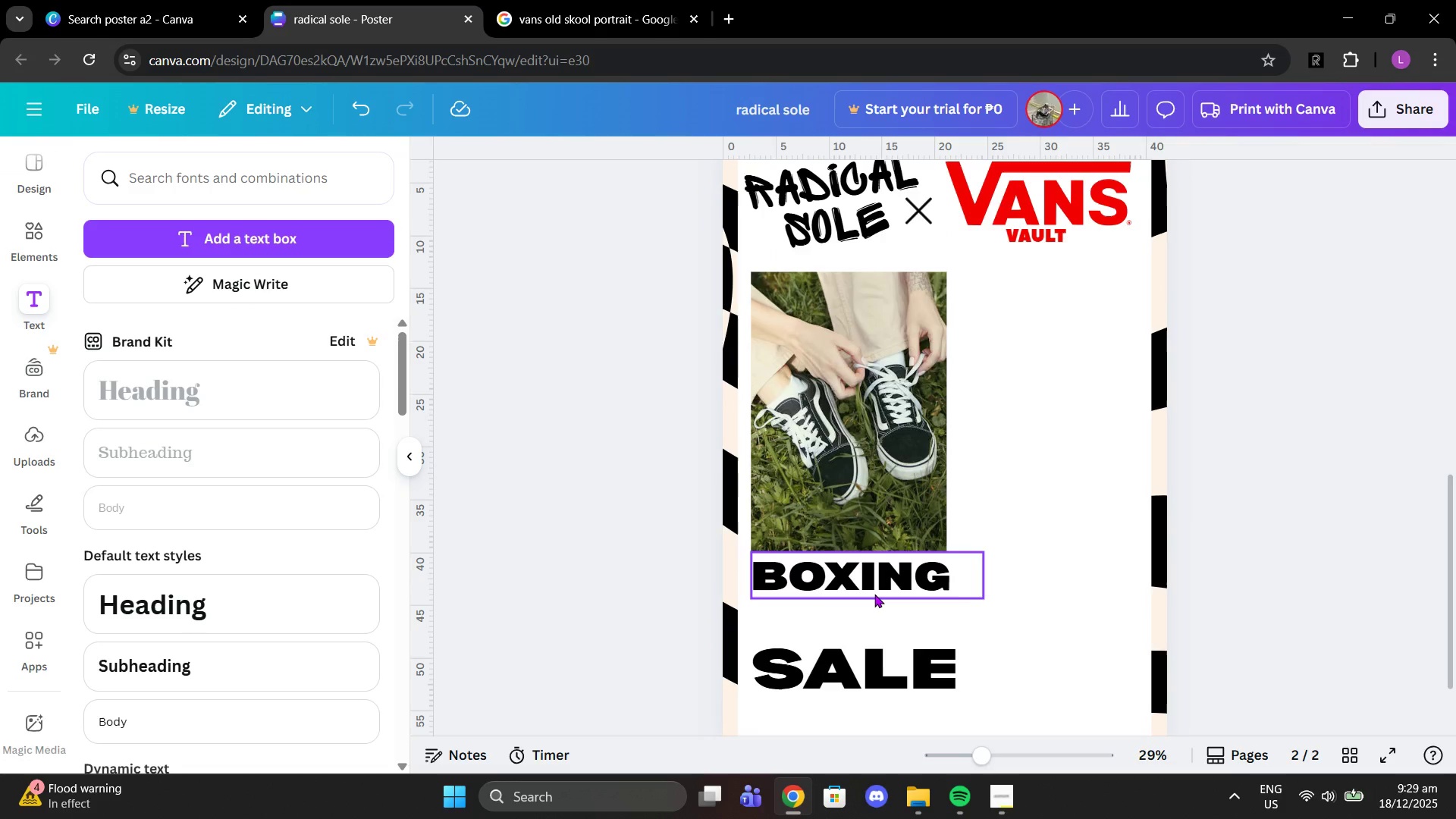 
left_click_drag(start_coordinate=[874, 594], to_coordinate=[878, 590])
 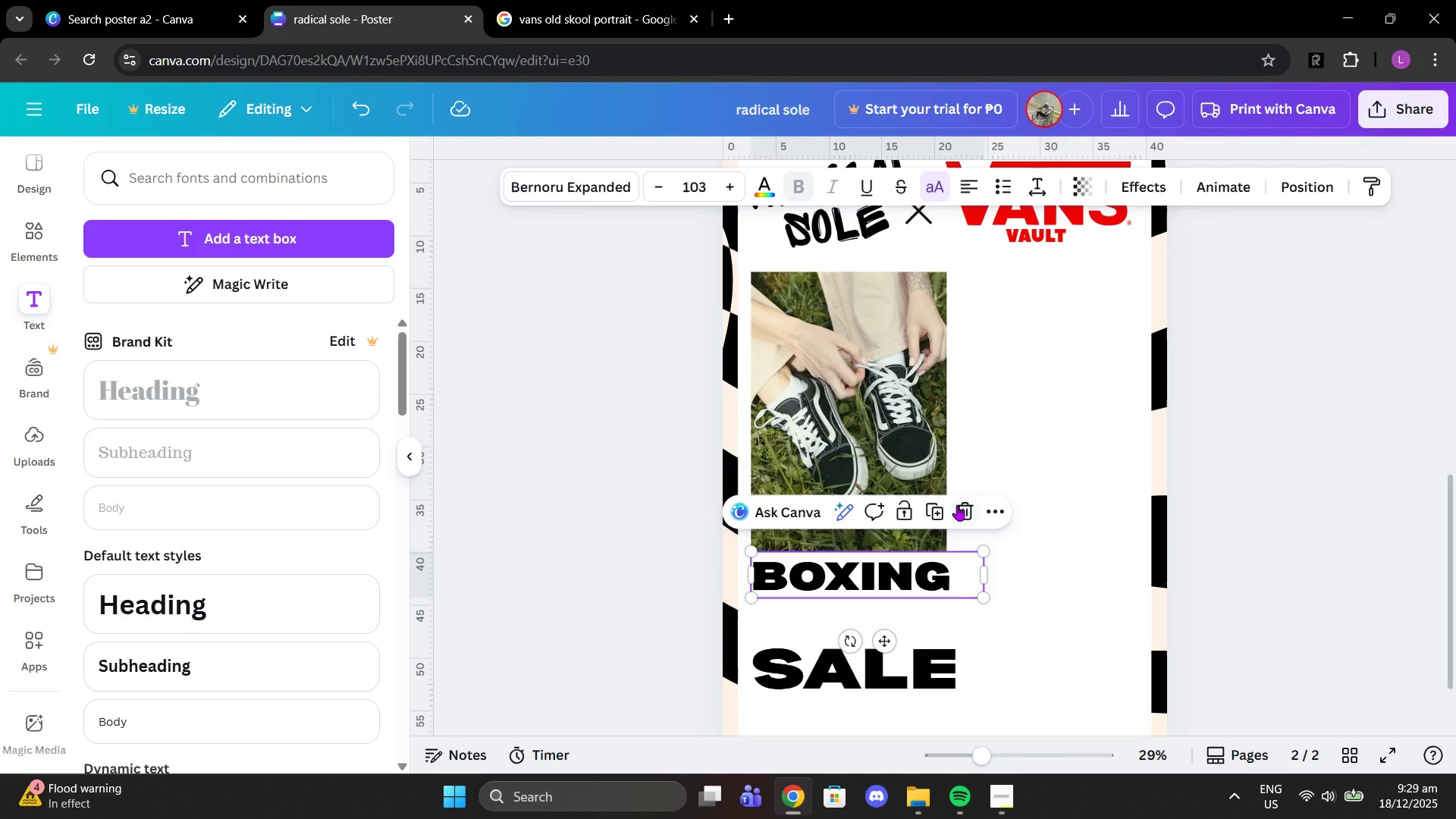 
left_click([957, 505])
 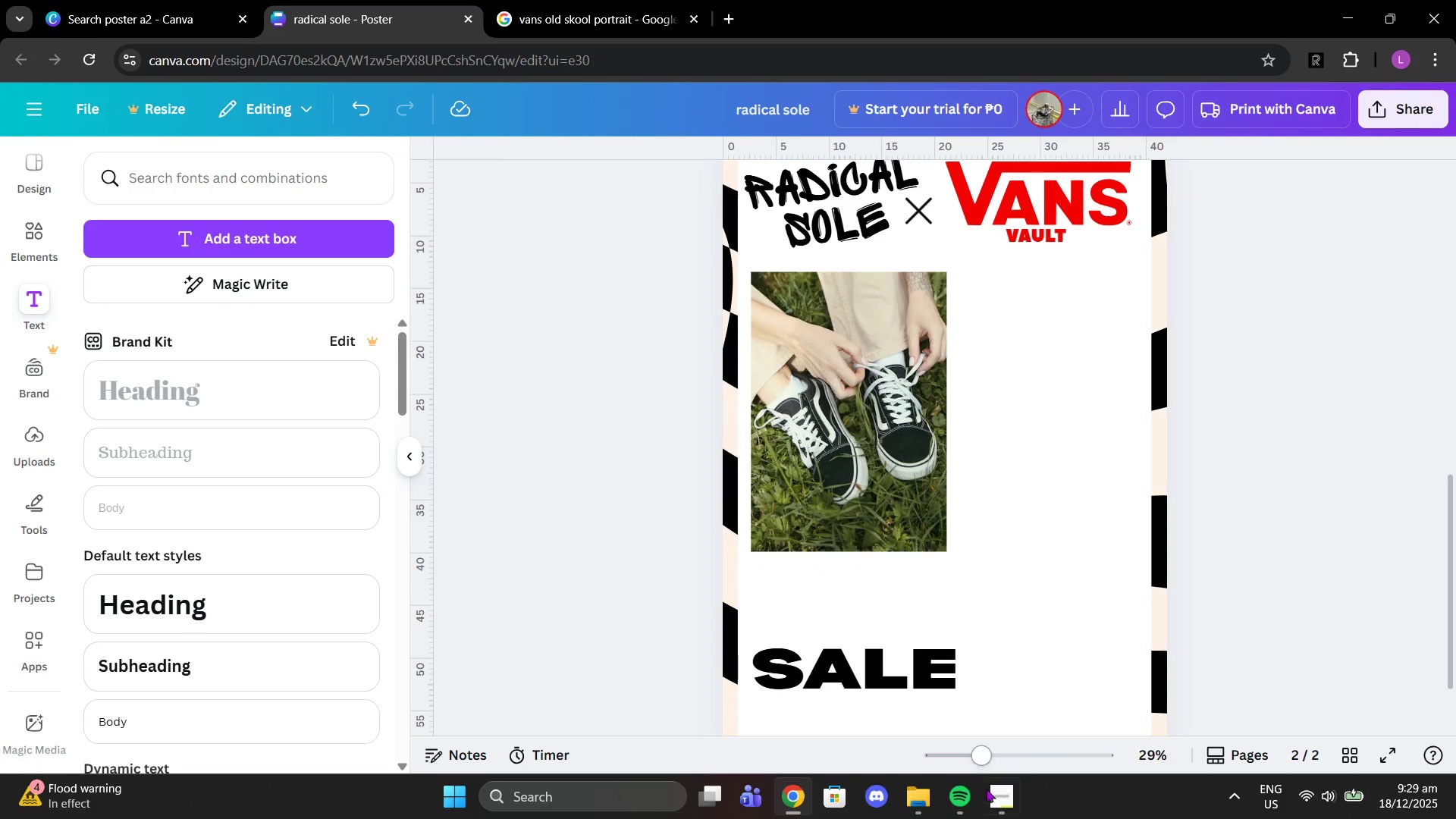 
left_click([1008, 794])